 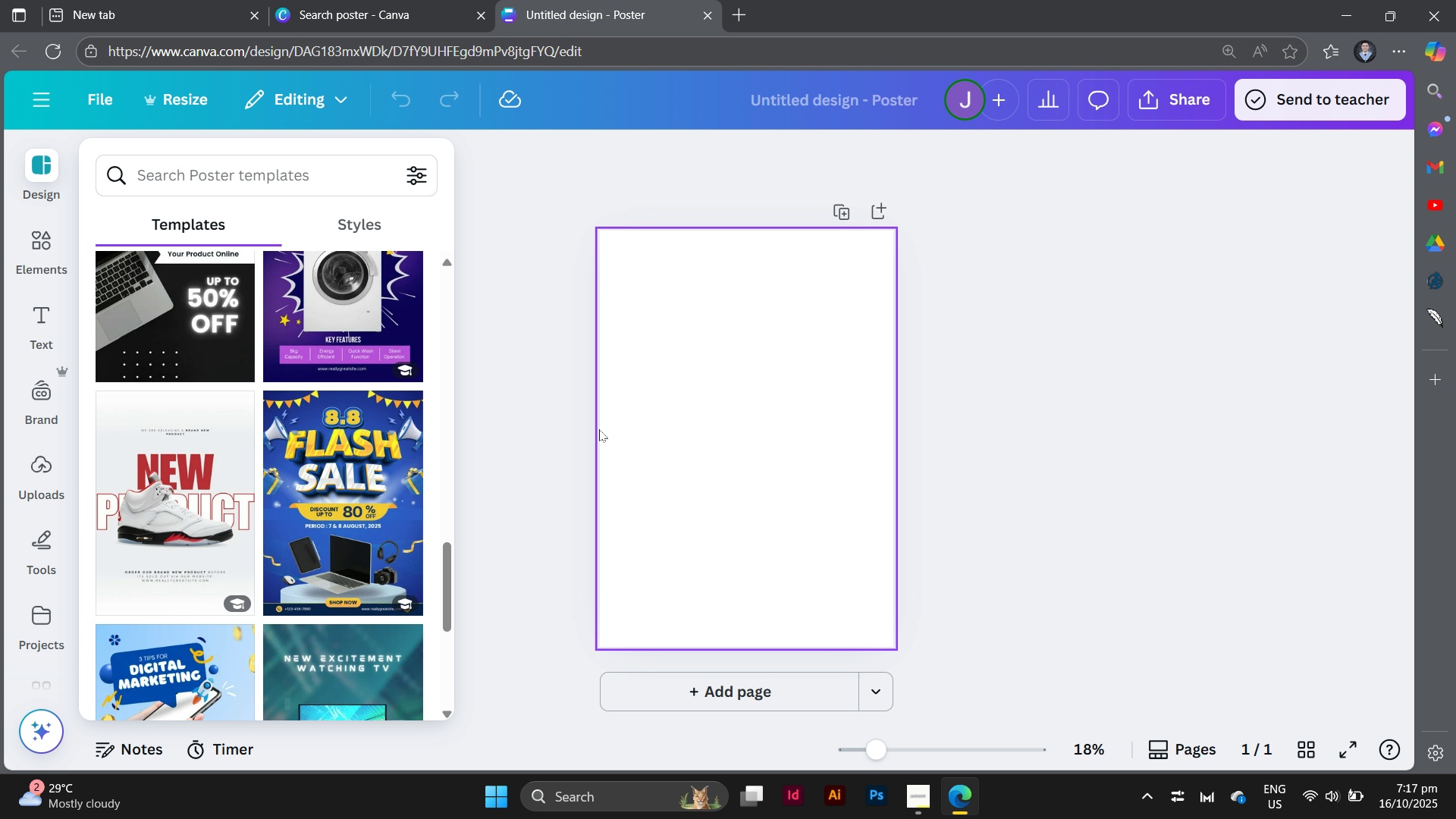 
left_click([857, 450])
 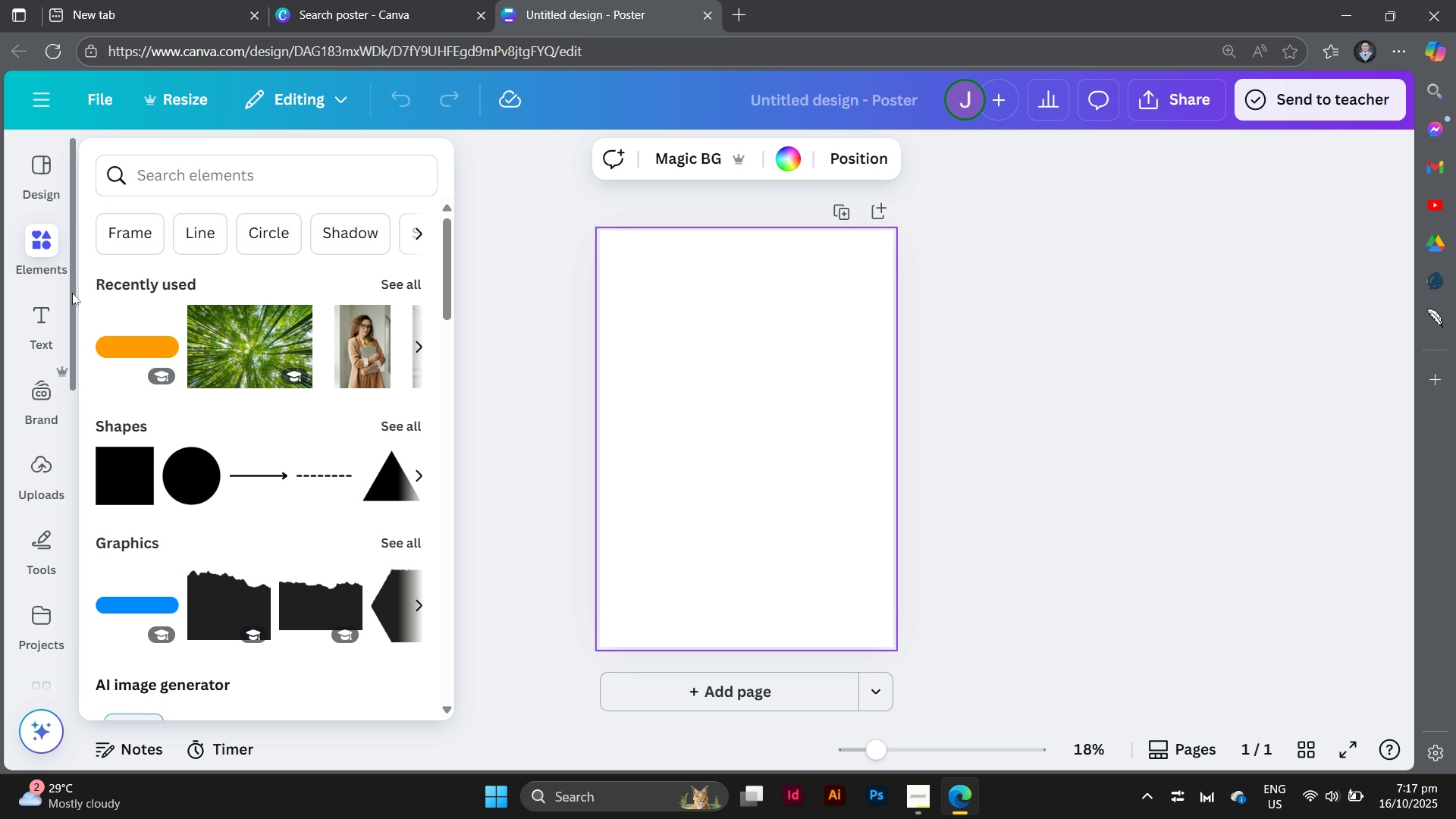 
left_click([256, 180])
 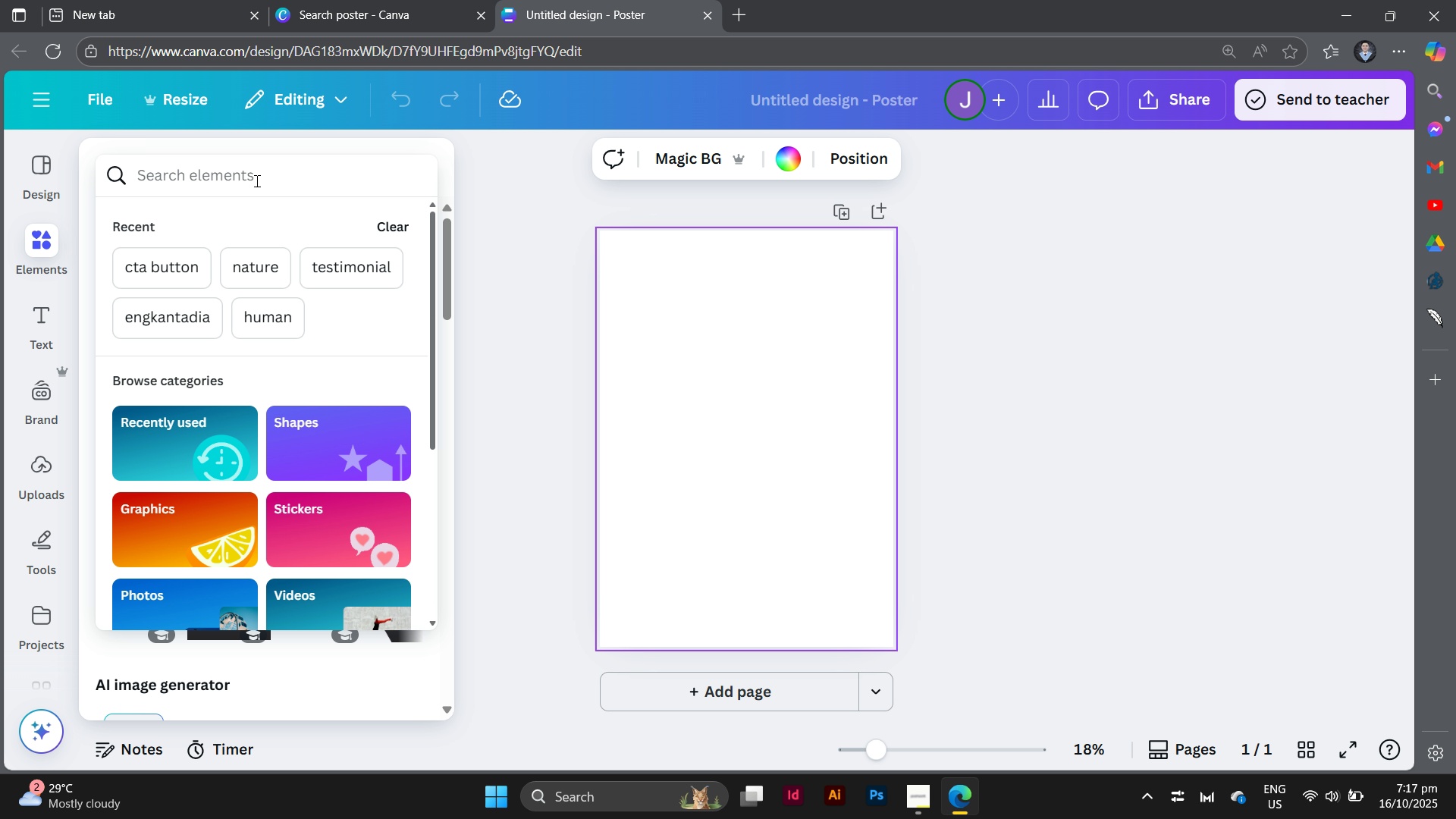 
type(school)
 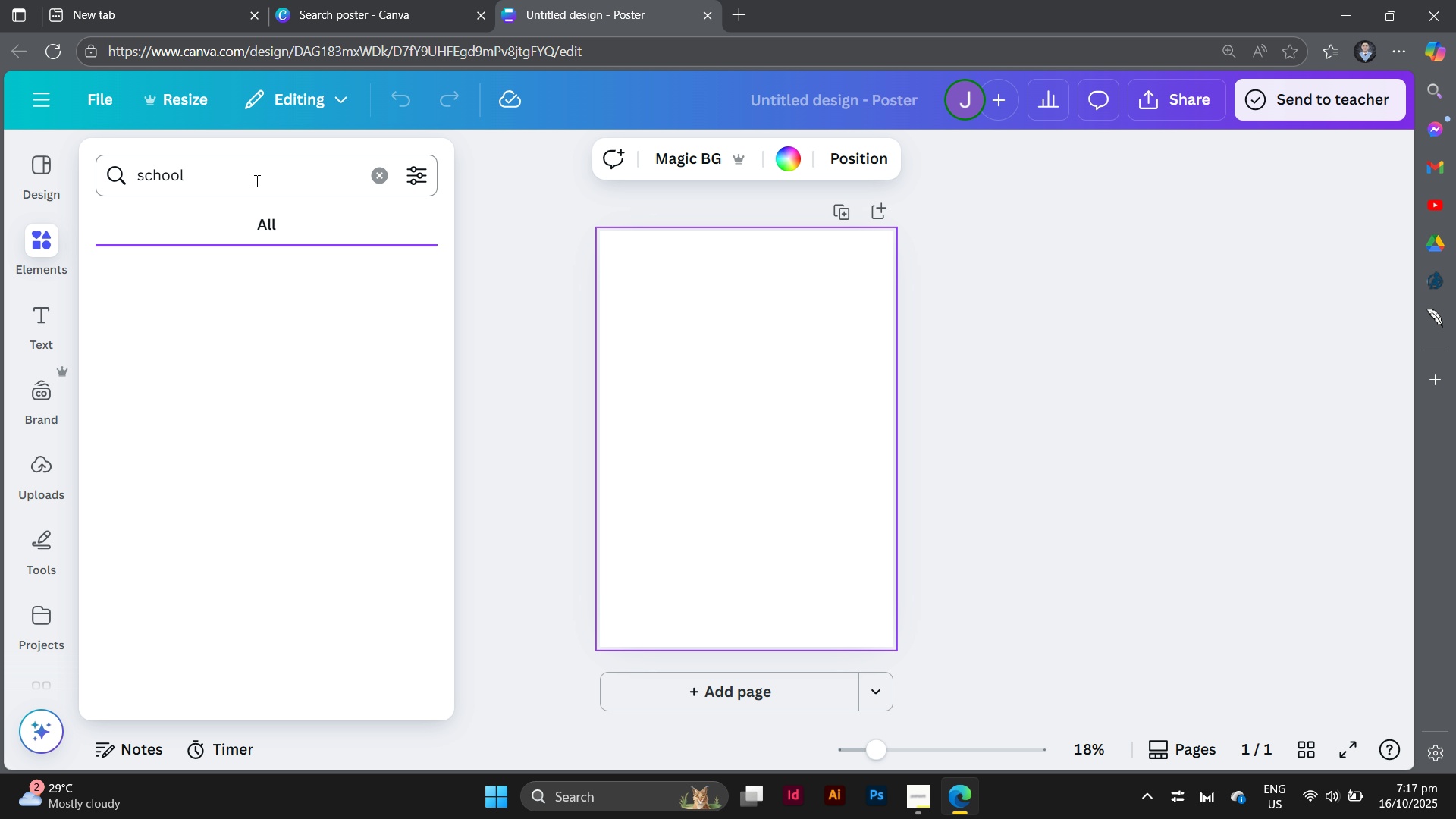 
key(Enter)
 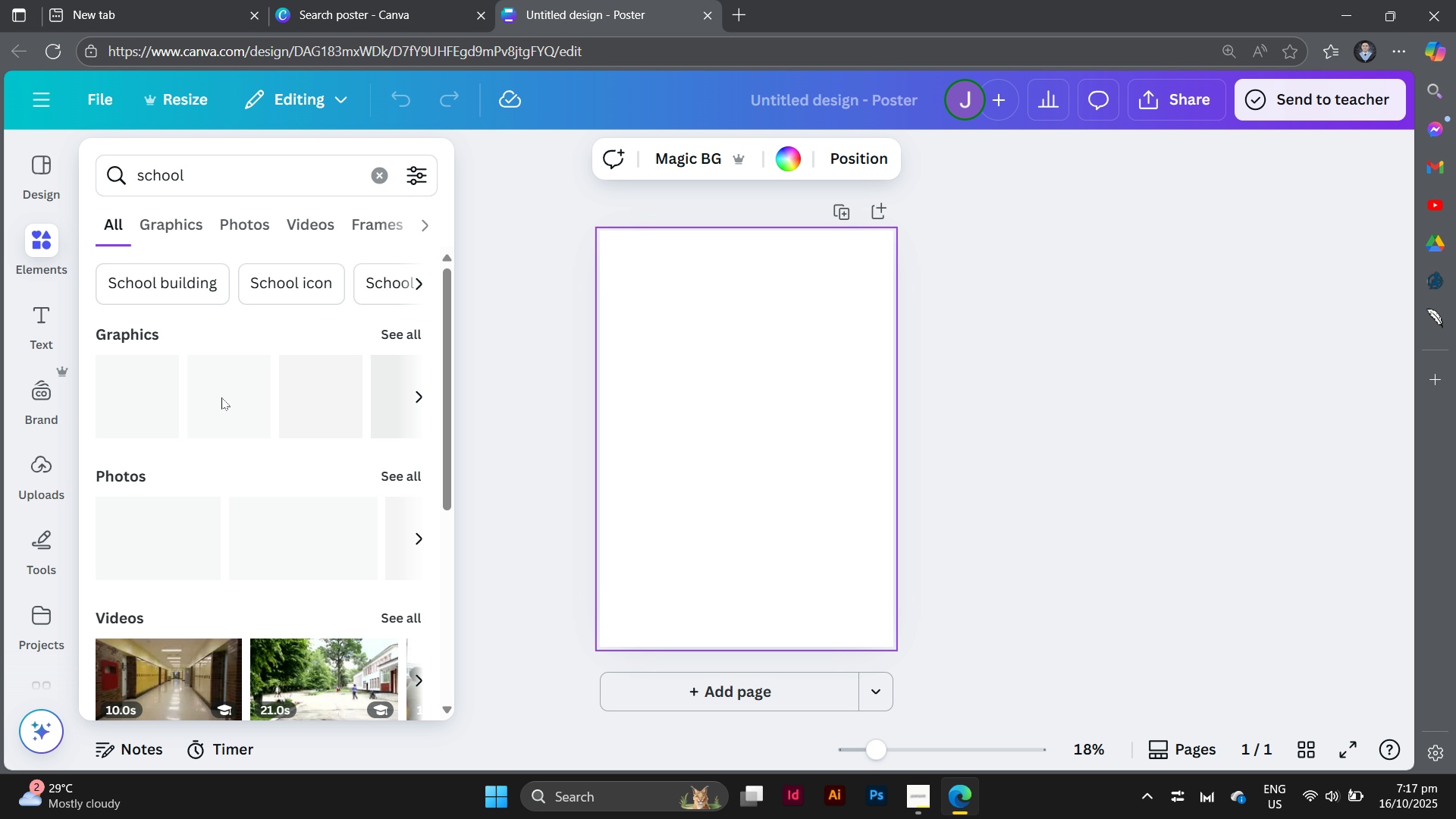 
wait(5.2)
 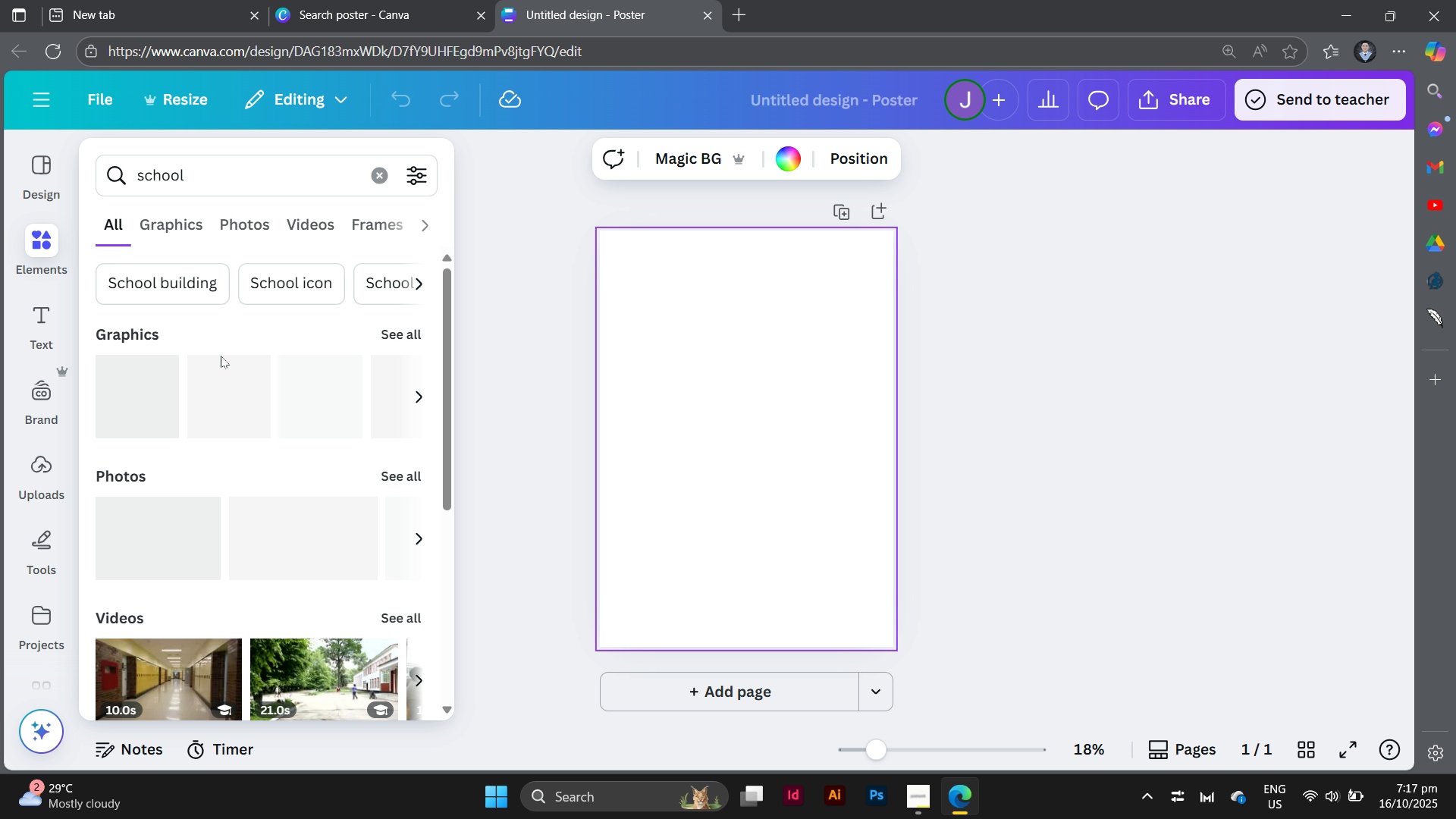 
left_click([413, 335])
 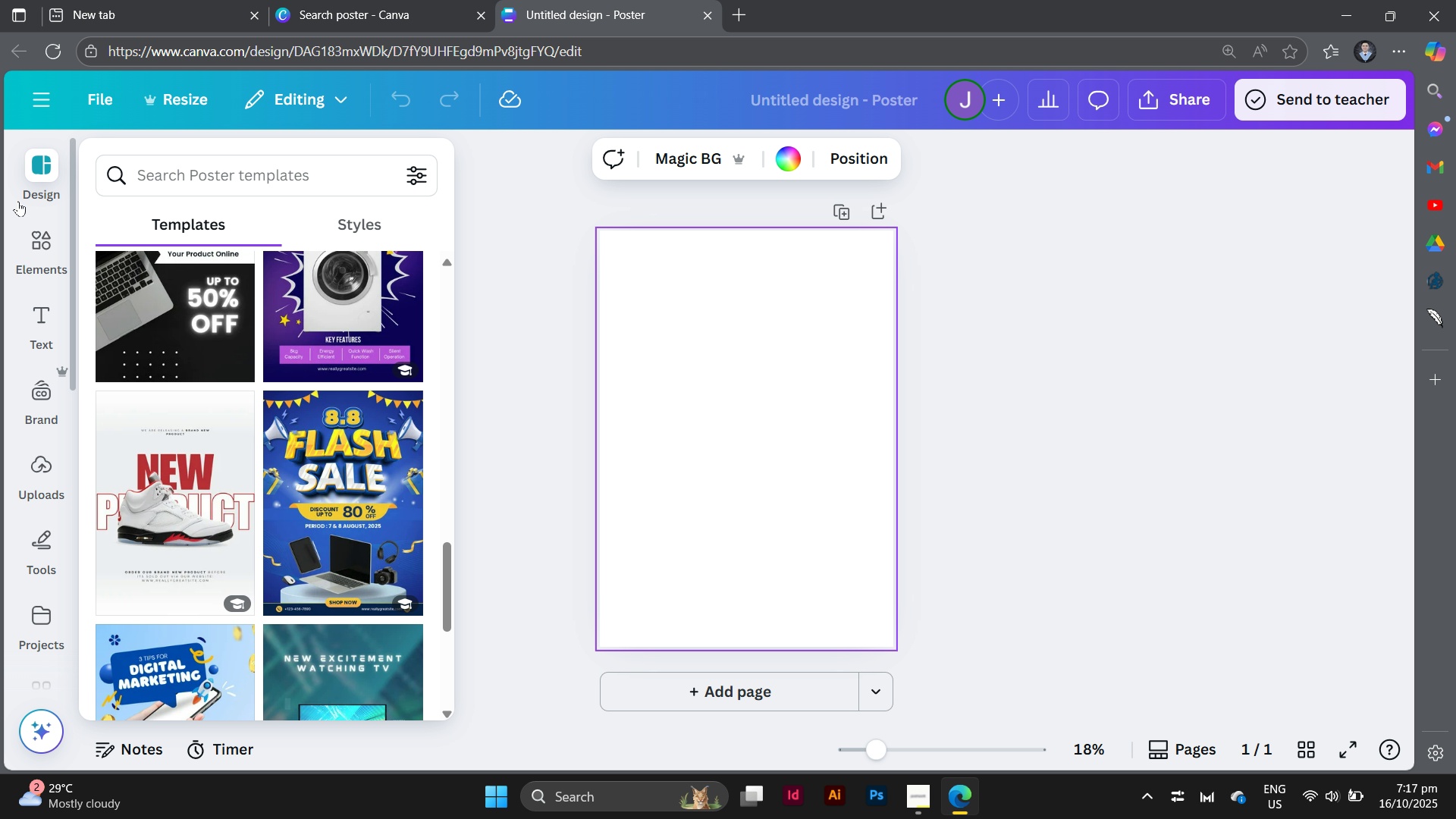 
left_click([45, 253])
 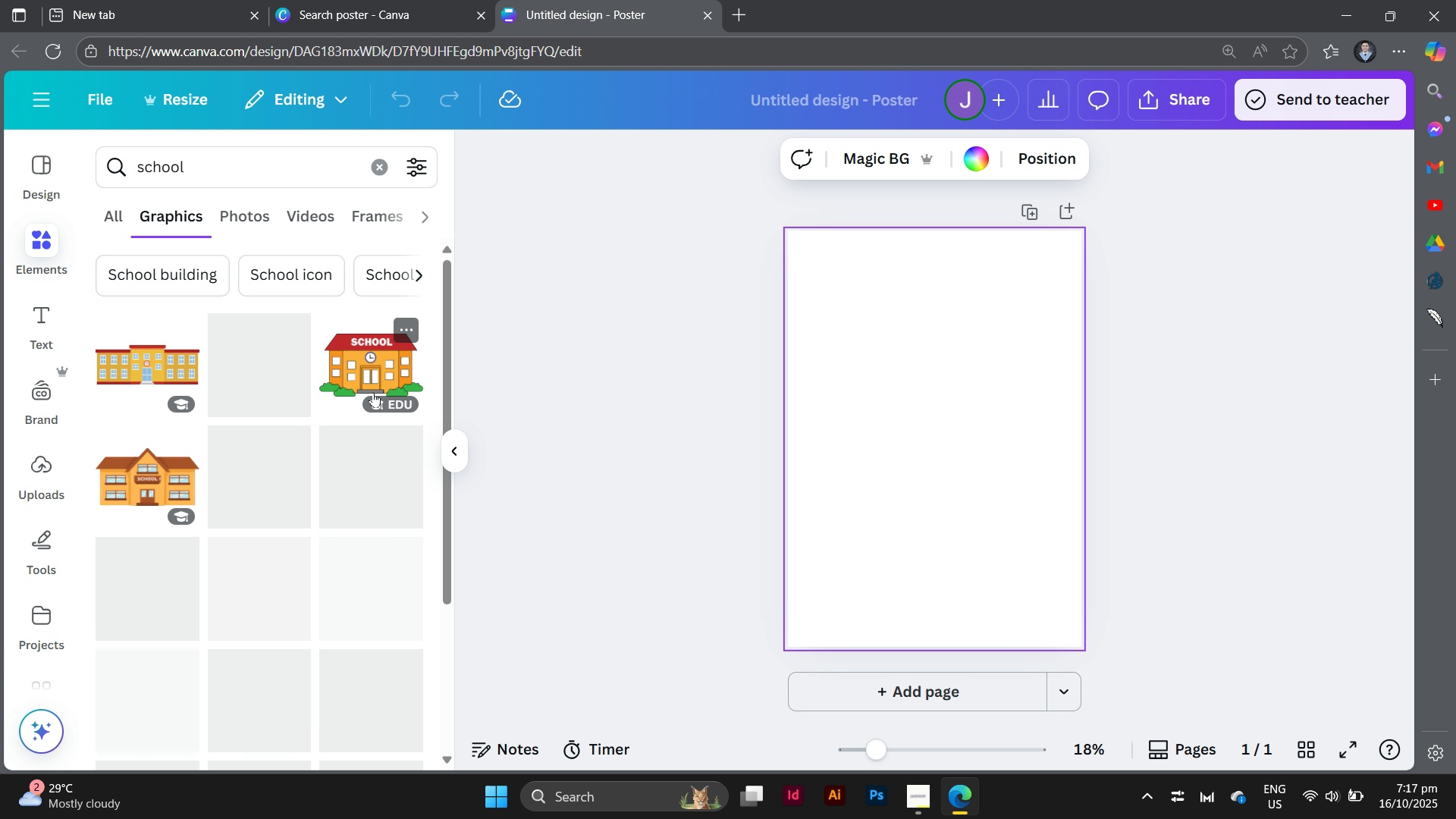 
wait(6.96)
 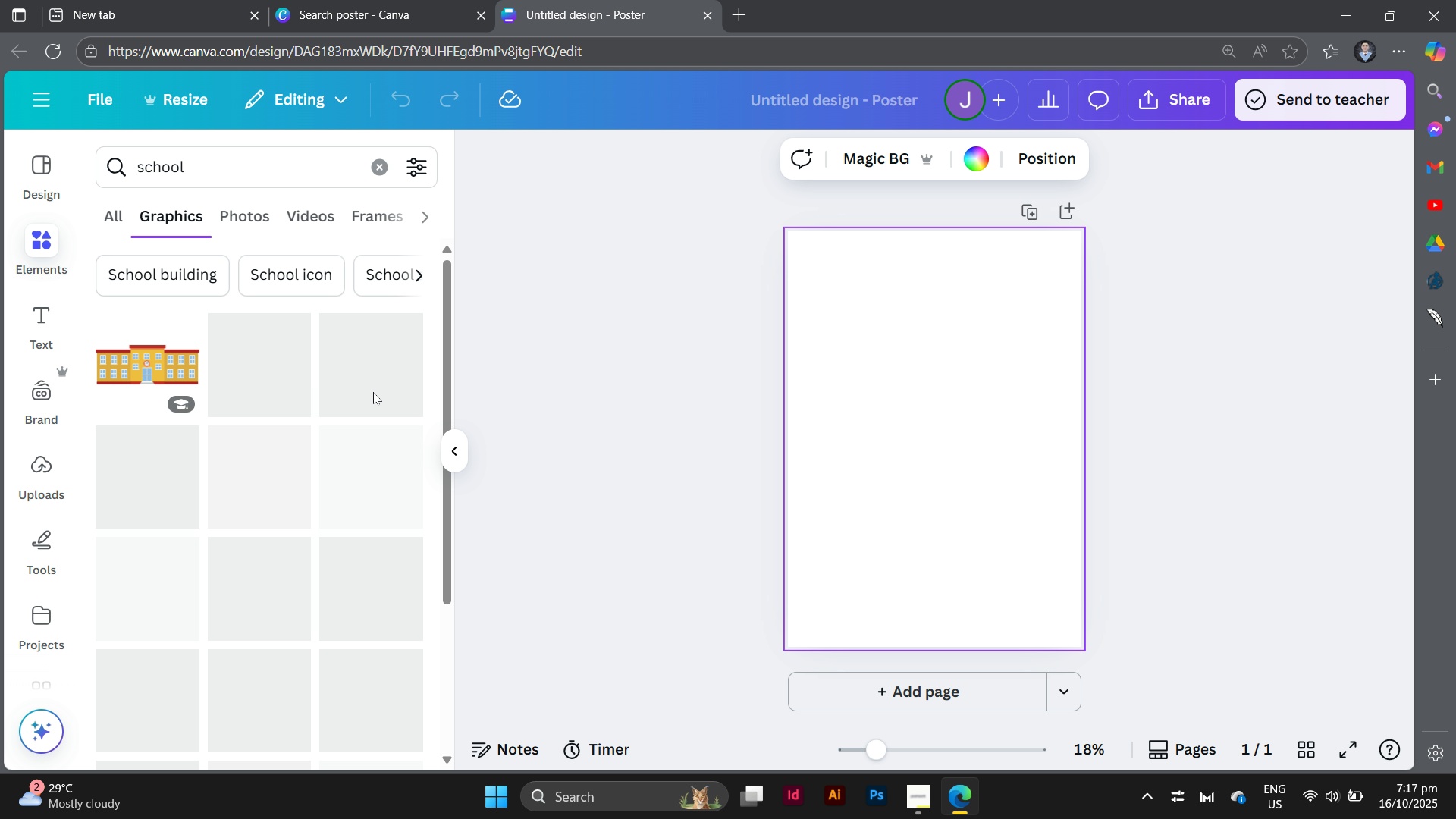 
scroll: coordinate [312, 430], scroll_direction: down, amount: 1.0
 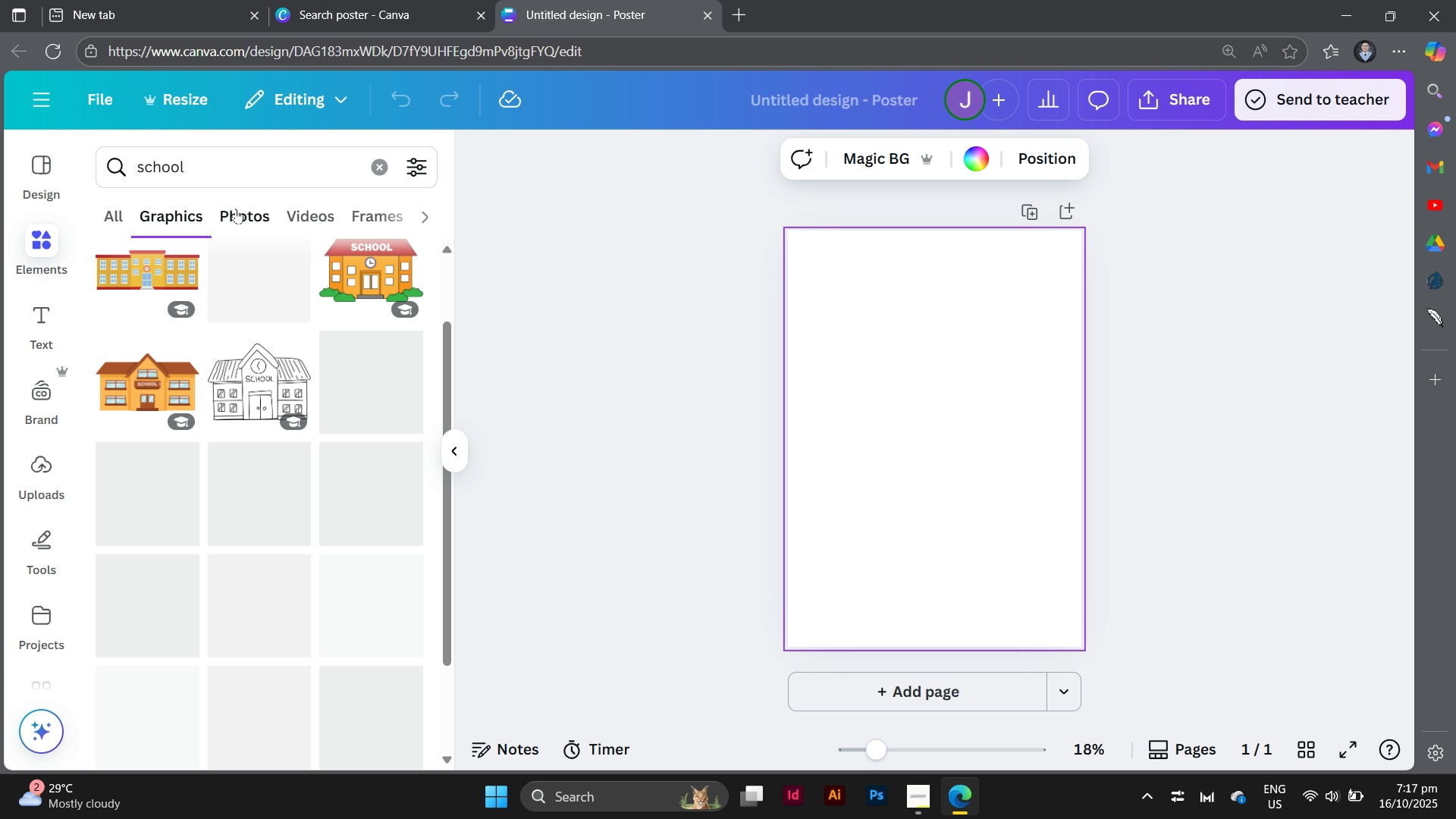 
left_click([246, 209])
 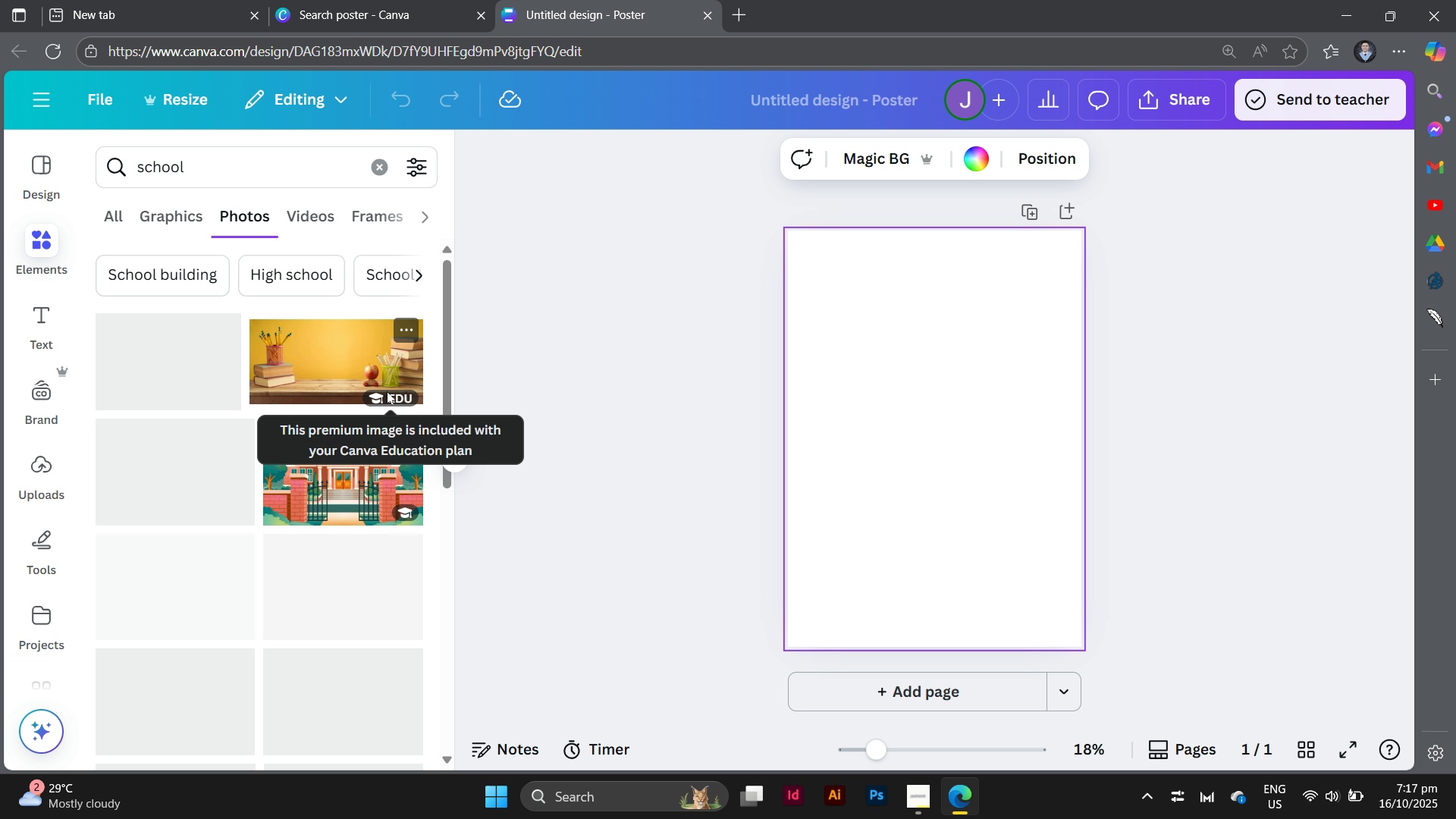 
mouse_move([321, 497])
 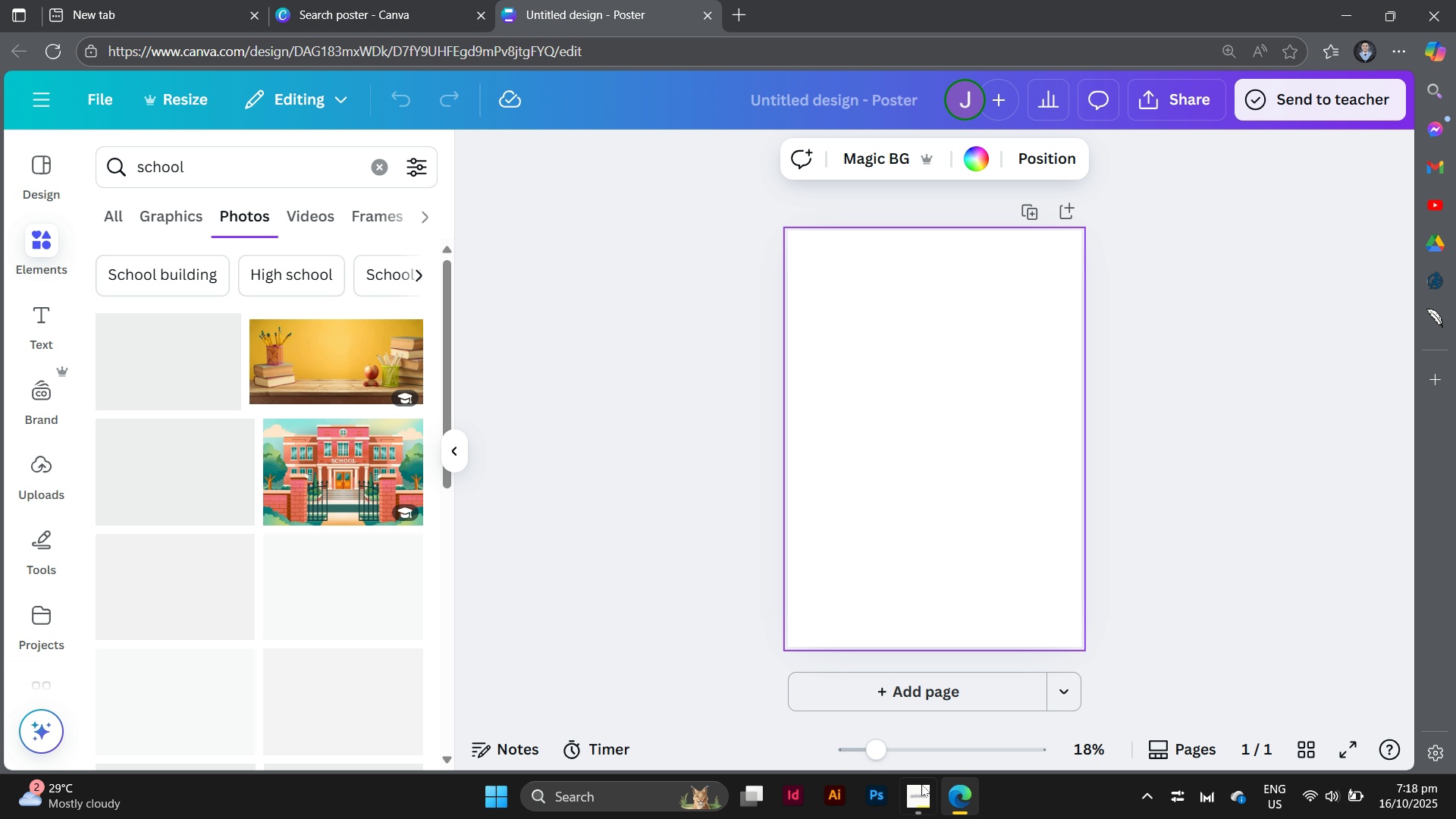 
left_click([907, 792])